 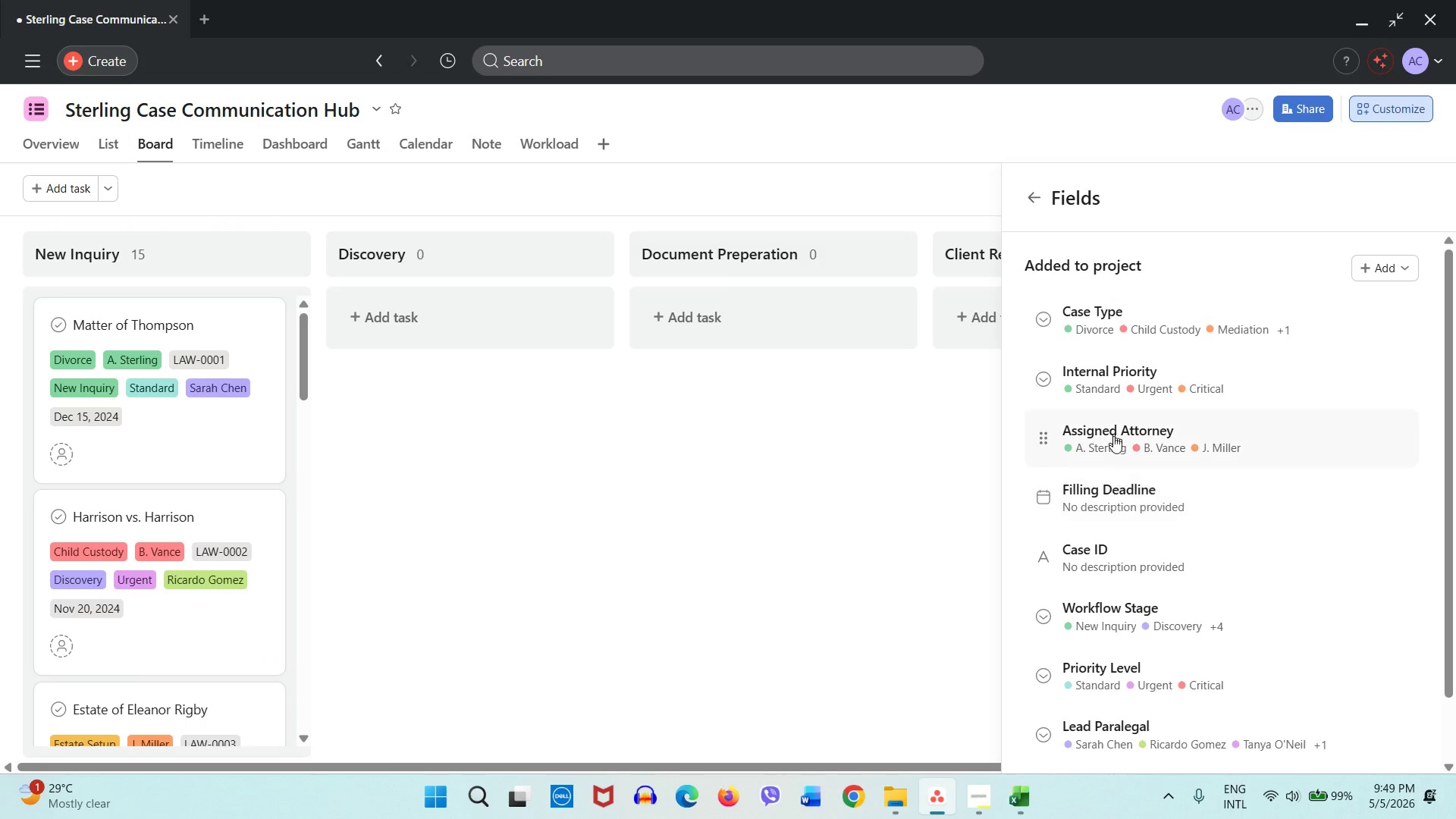 
scroll: coordinate [1117, 604], scroll_direction: down, amount: 2.0
 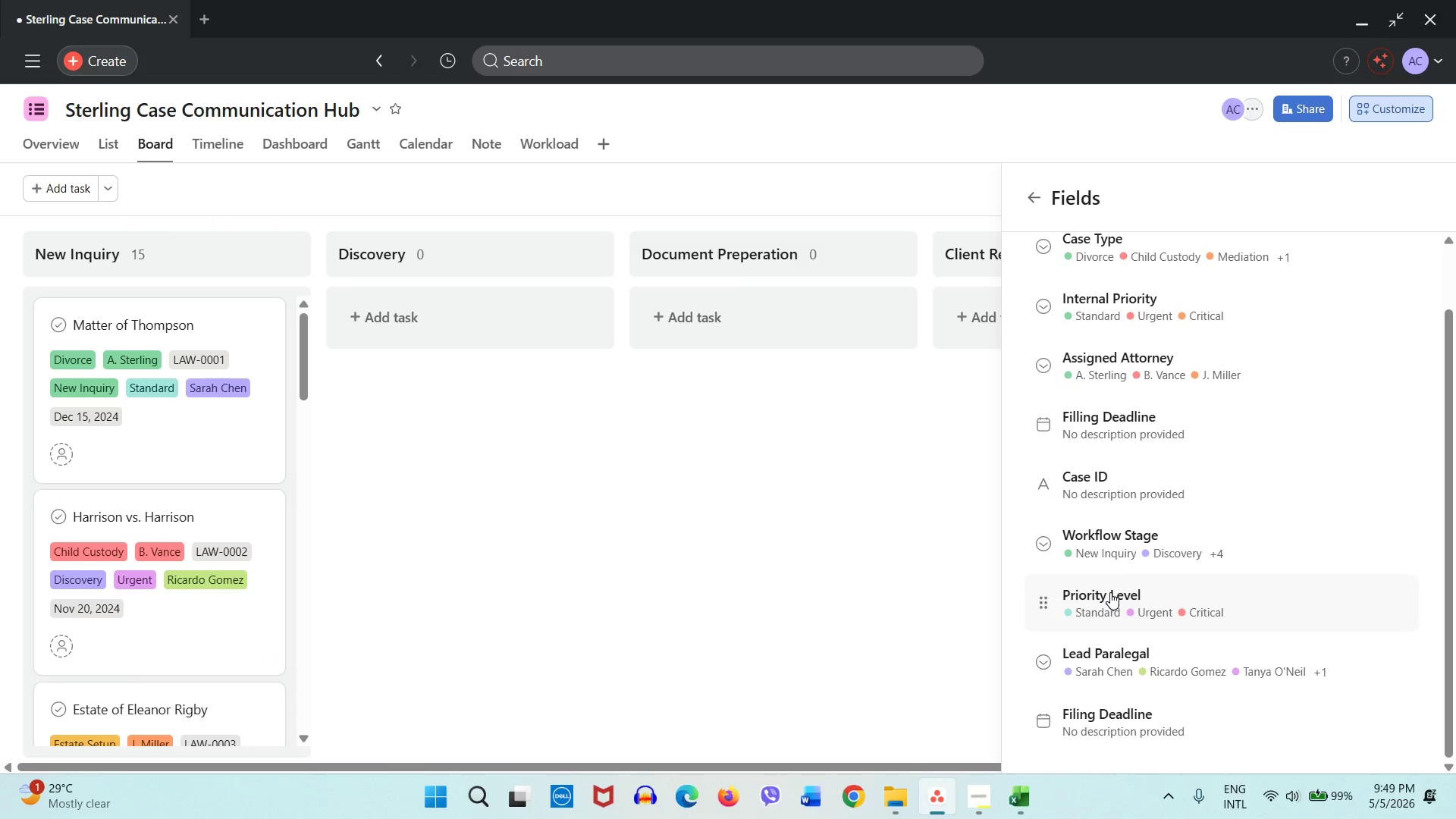 
scroll: coordinate [1109, 590], scroll_direction: up, amount: 1.0
 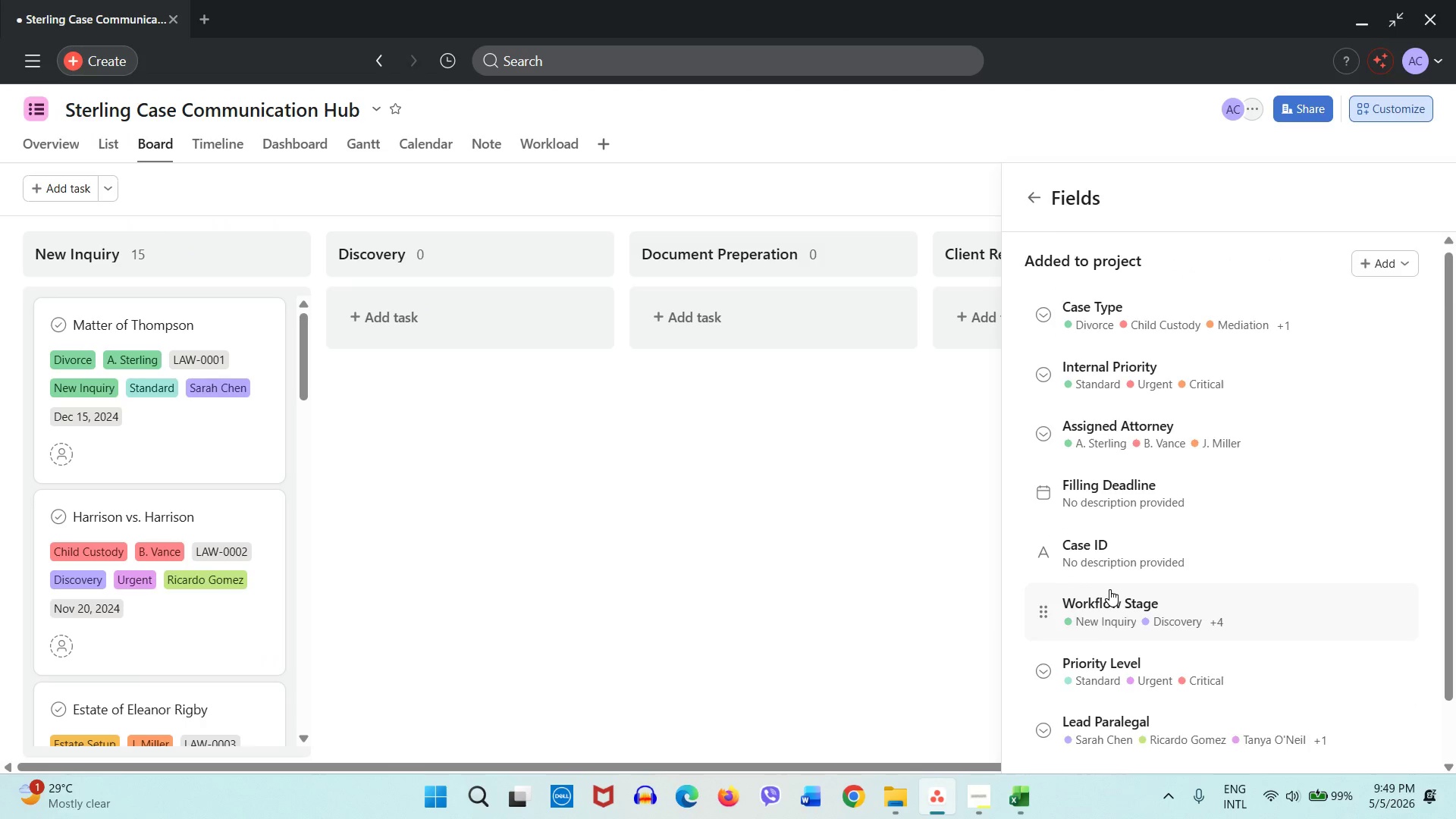 
scroll: coordinate [1109, 589], scroll_direction: down, amount: 1.0
 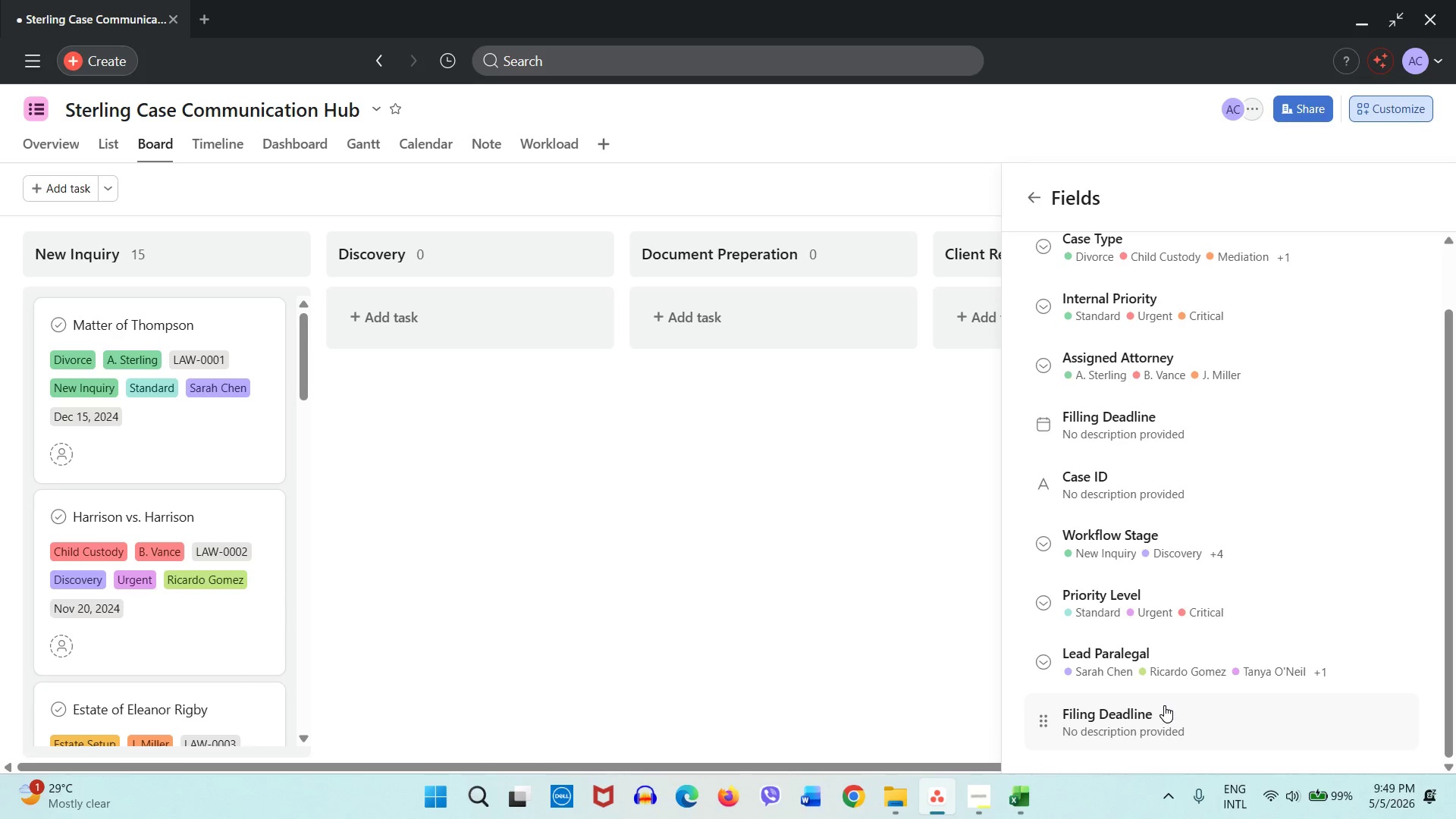 
wait(9.35)
 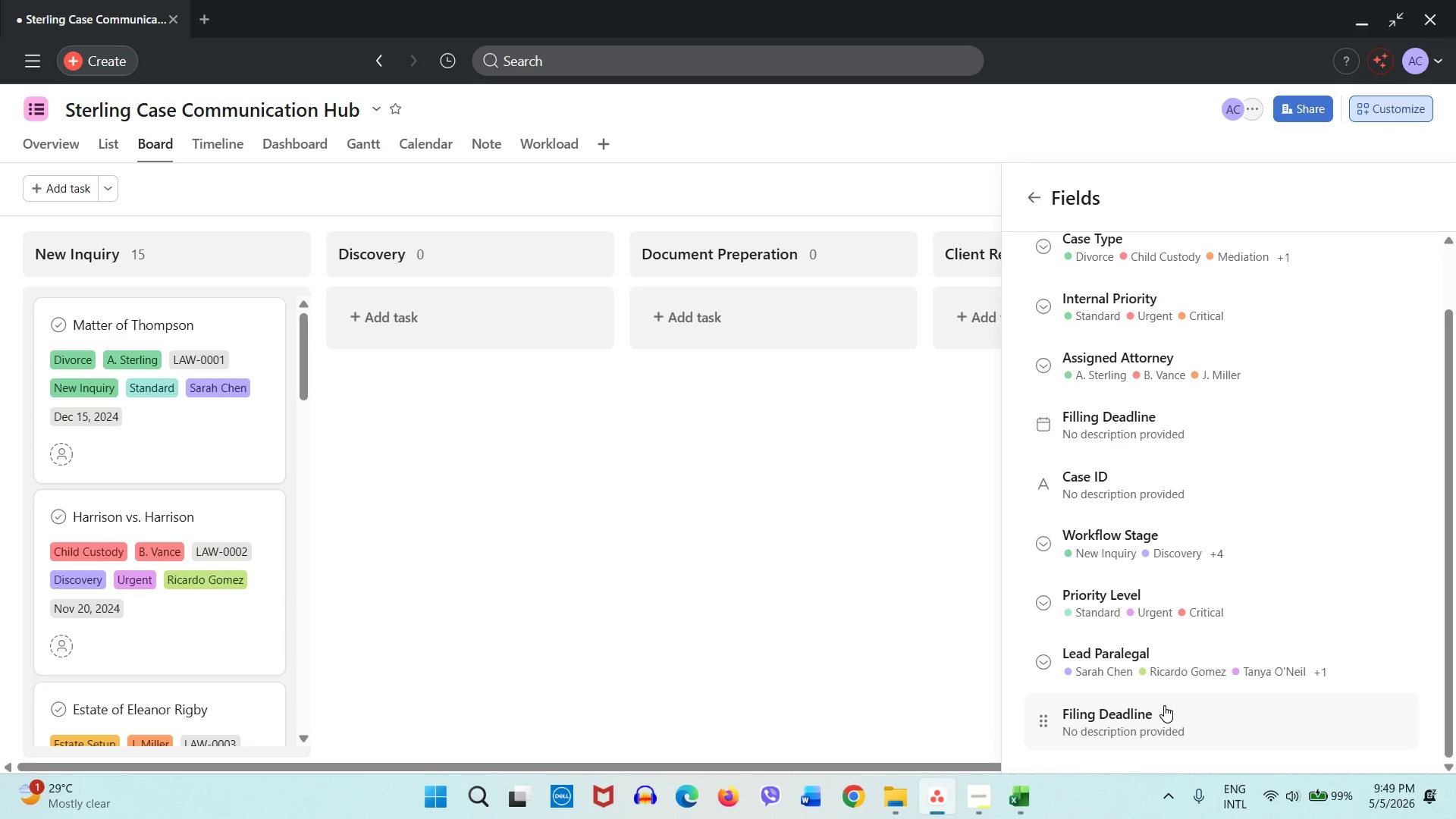 
left_click([1012, 810])
 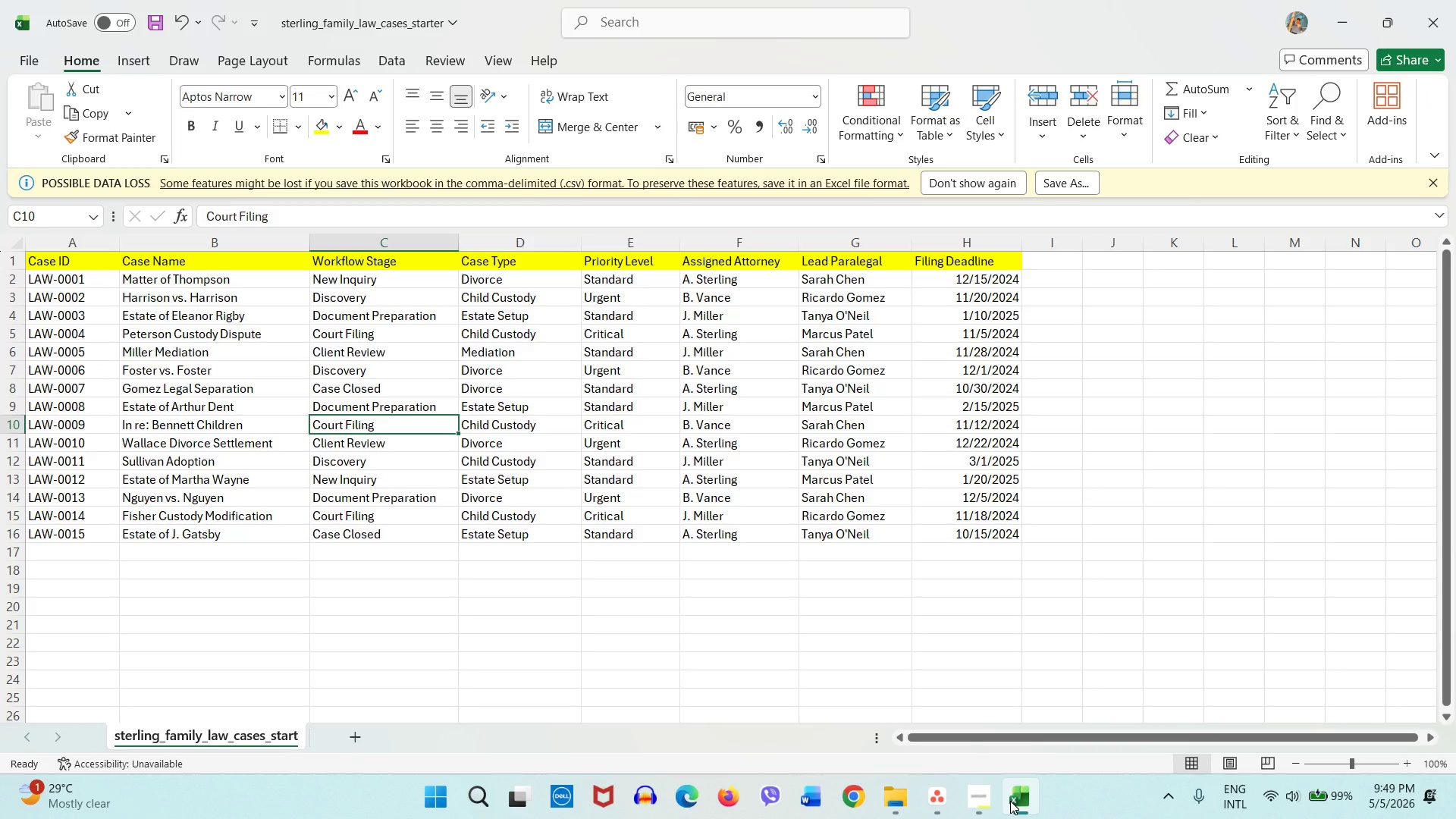 
left_click([1010, 801])
 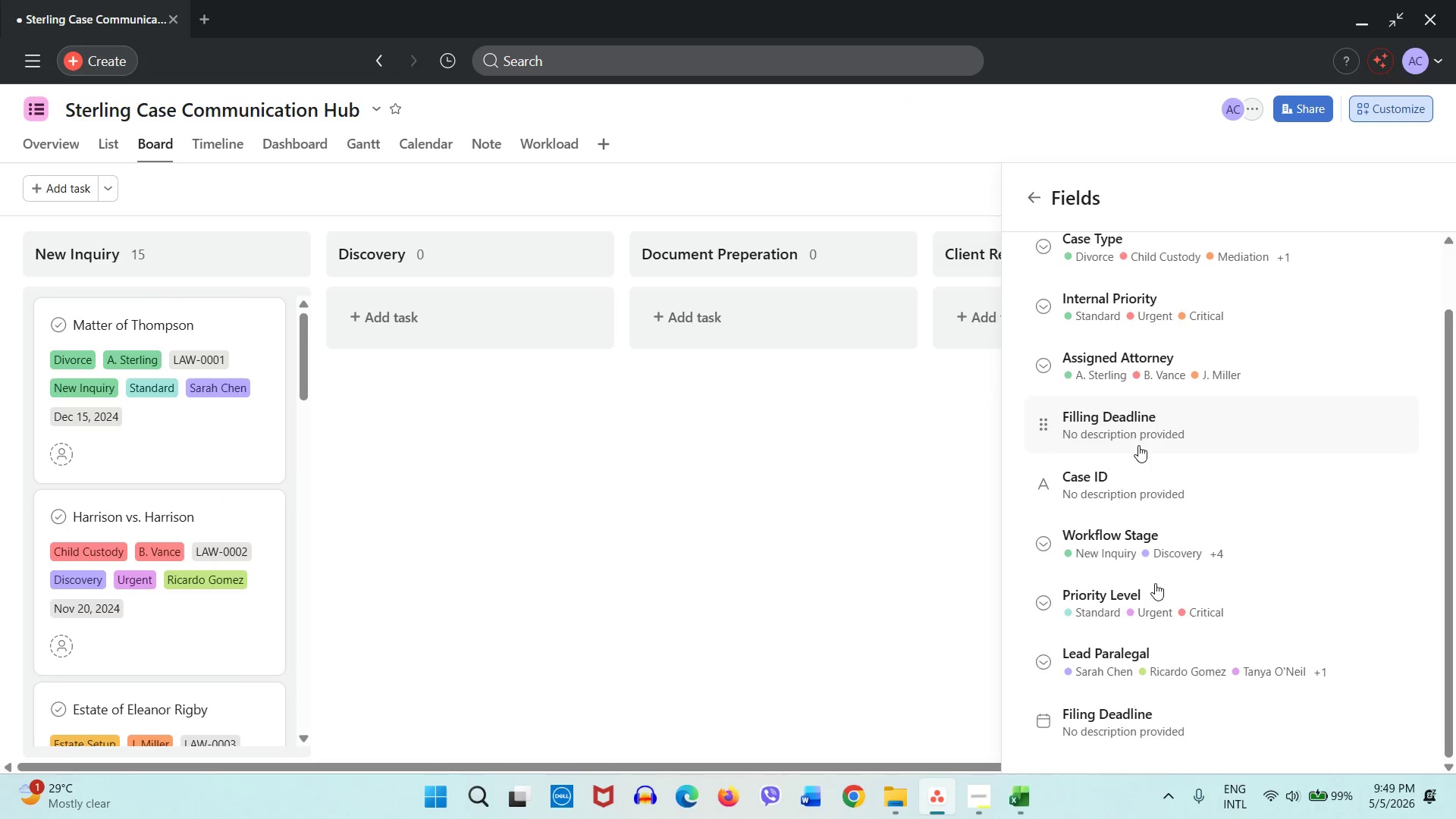 
right_click([1150, 725])
 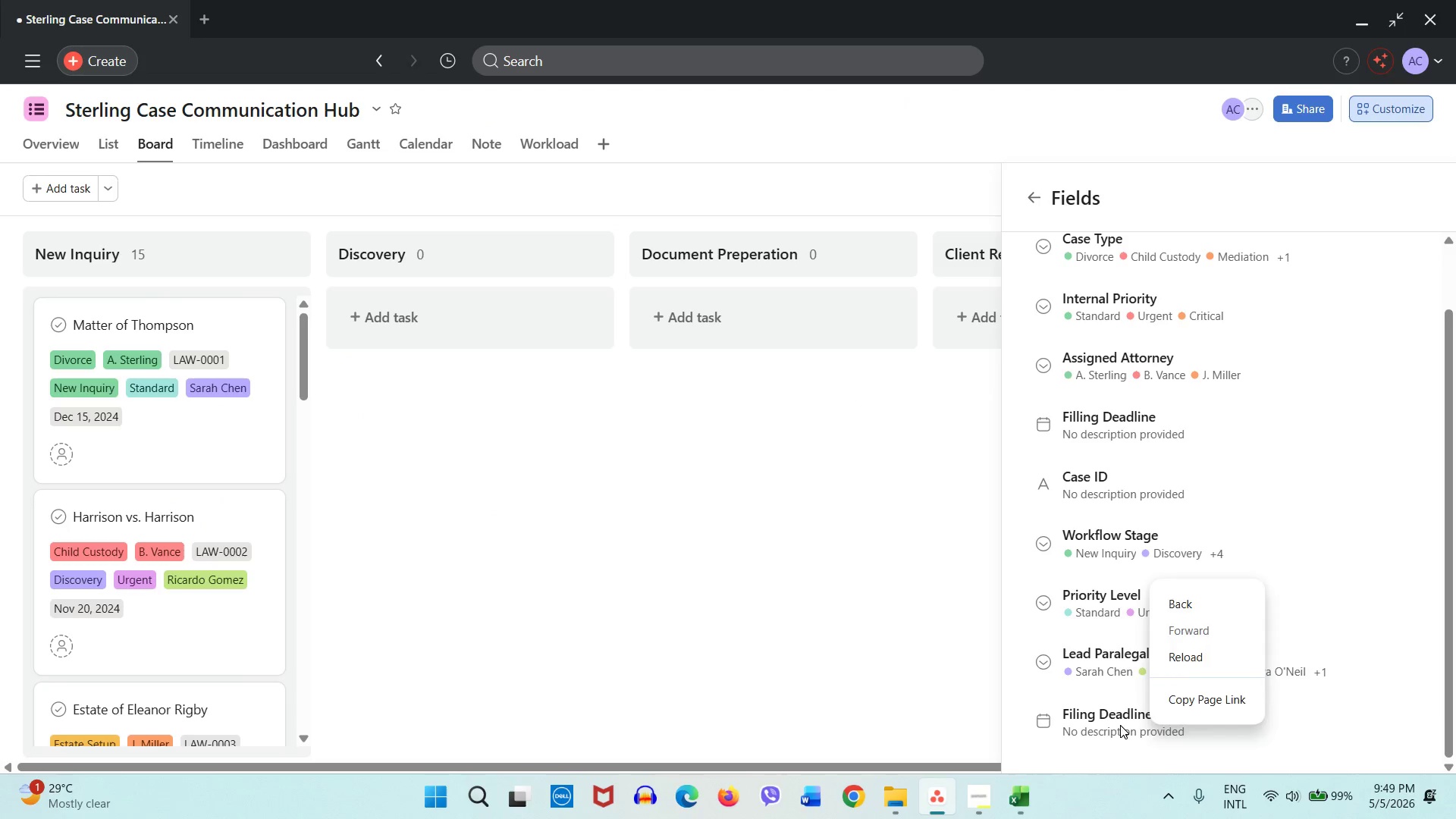 
left_click([1120, 725])
 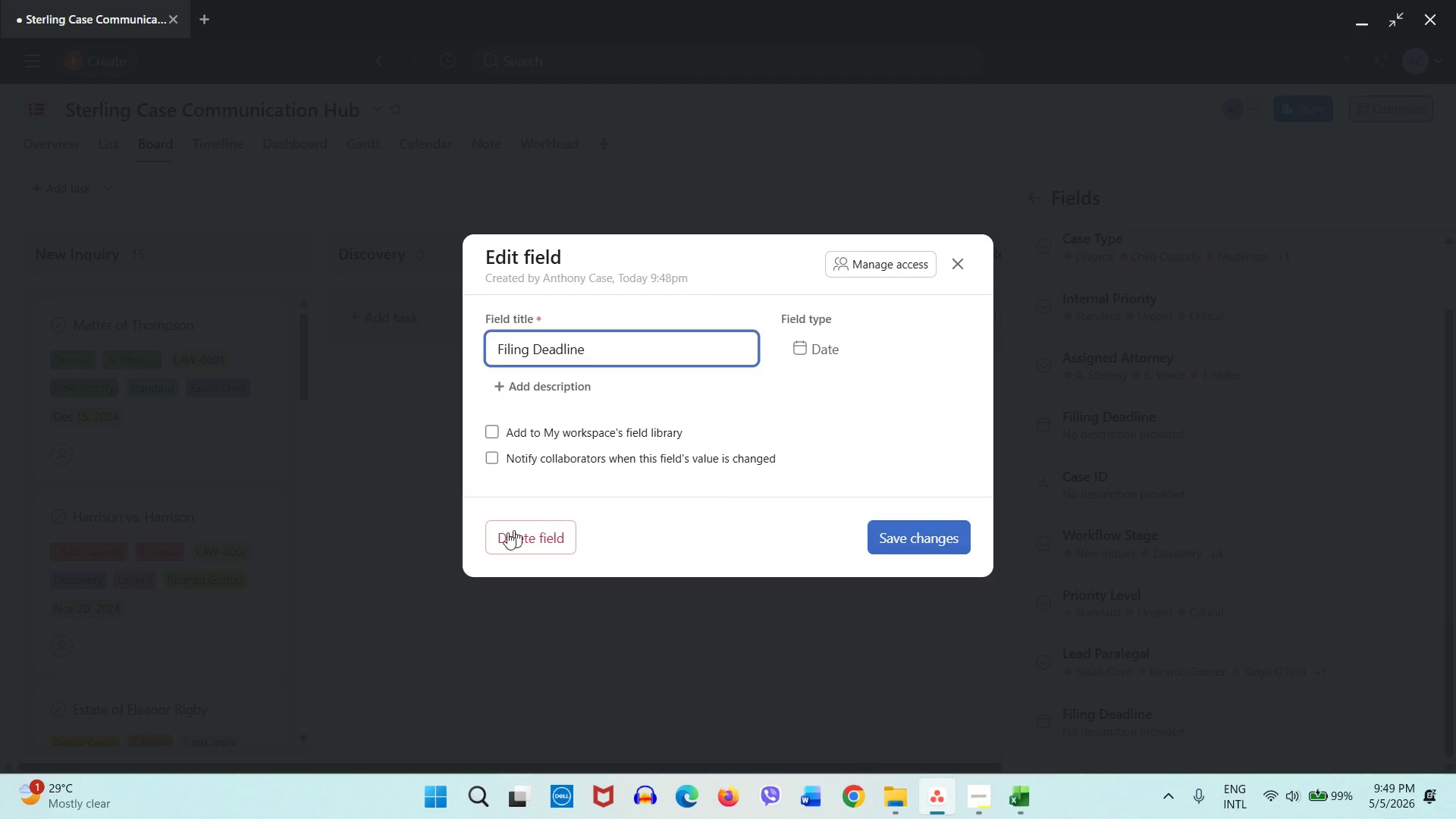 
left_click([499, 539])
 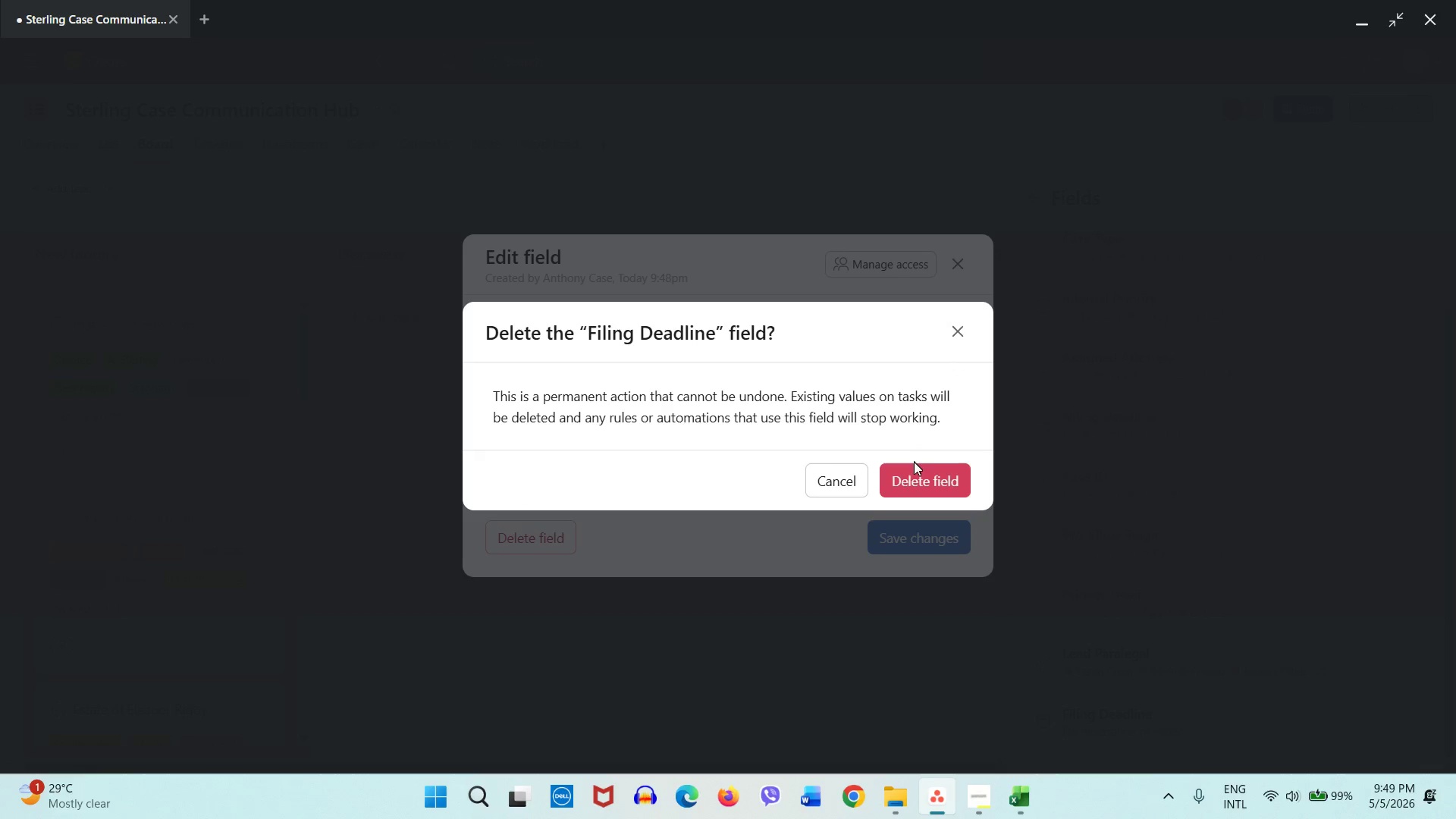 
left_click([915, 465])
 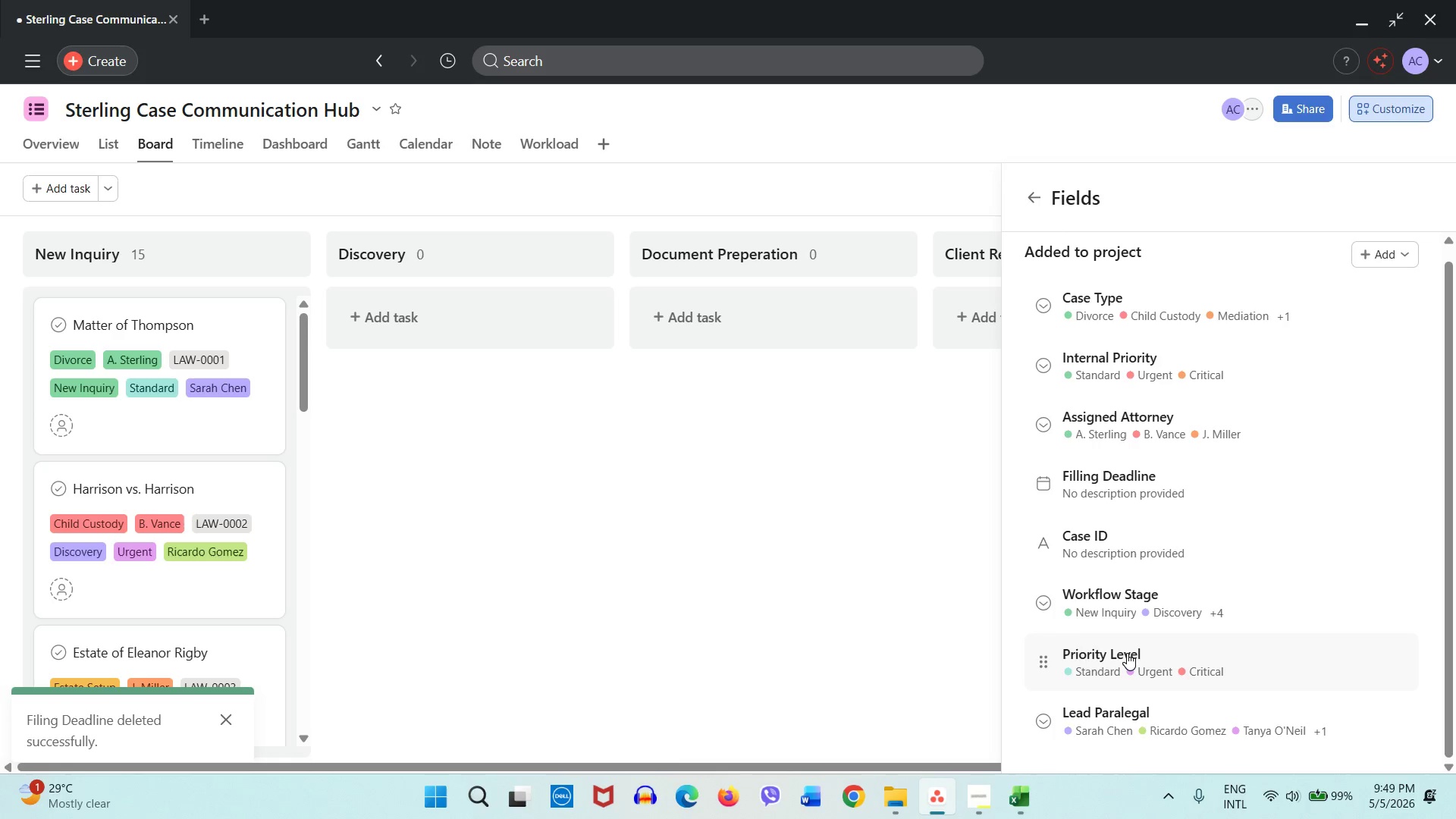 
scroll: coordinate [1131, 638], scroll_direction: none, amount: 0.0
 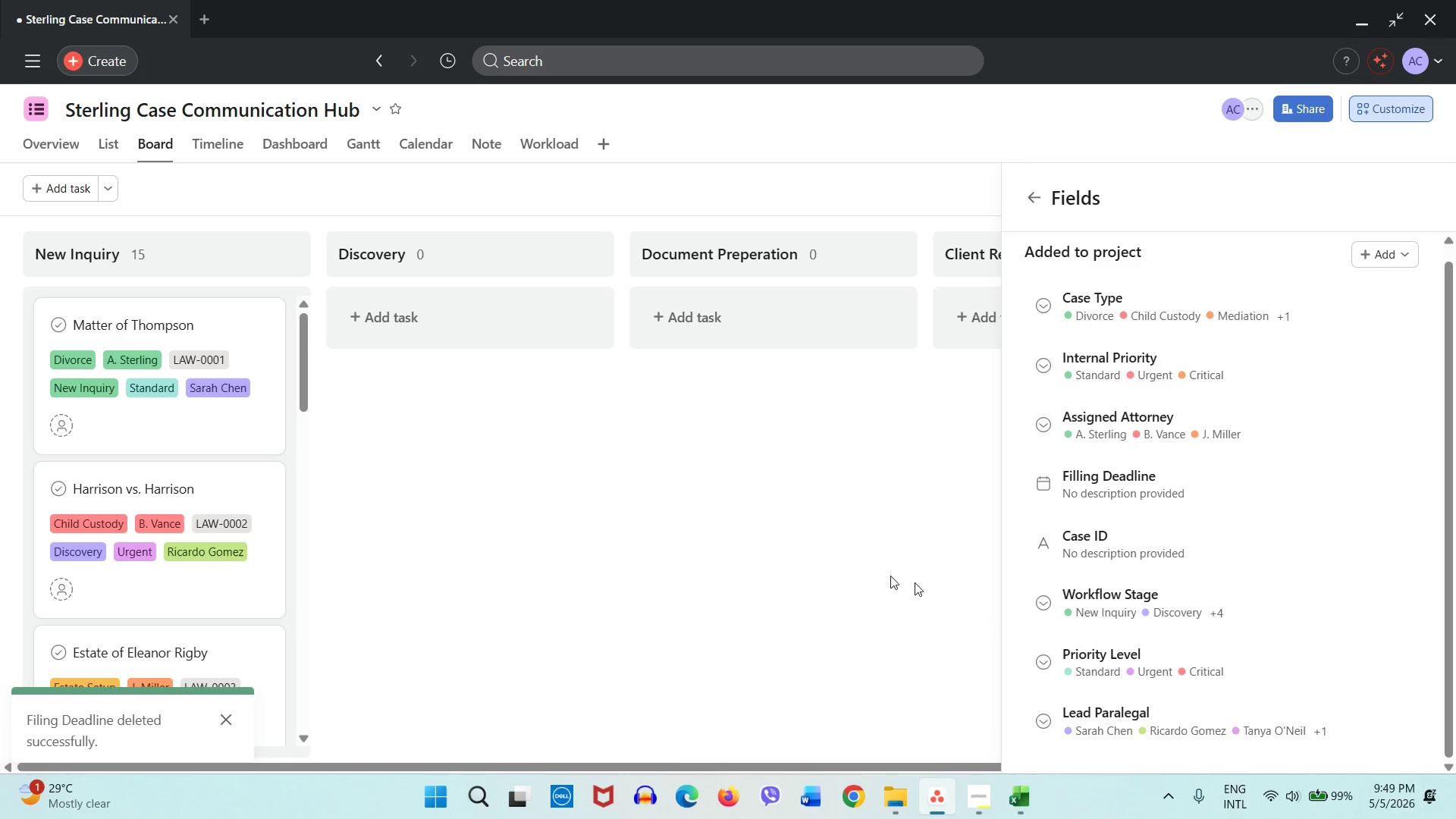 
left_click([817, 559])
 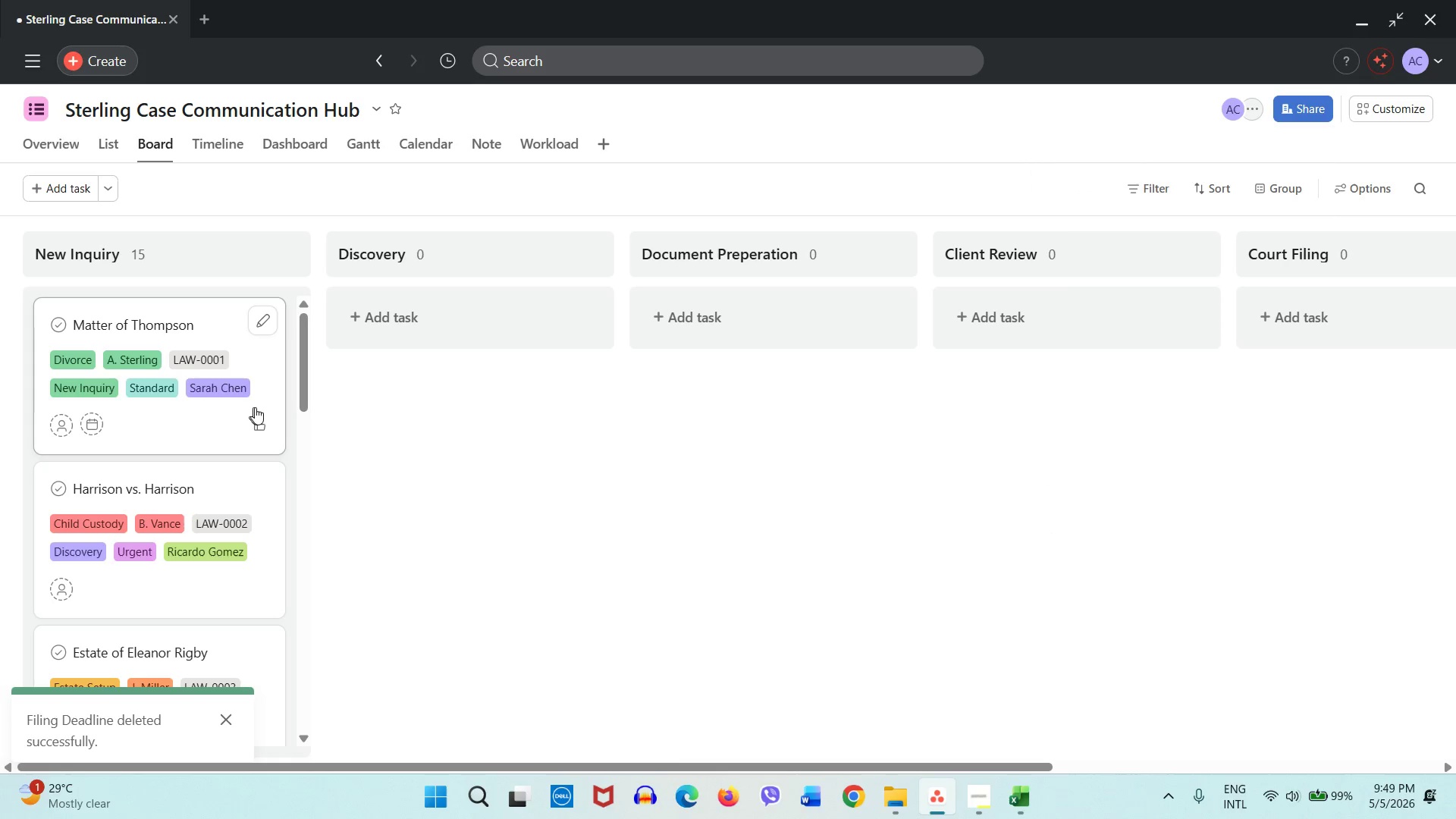 
left_click([173, 430])
 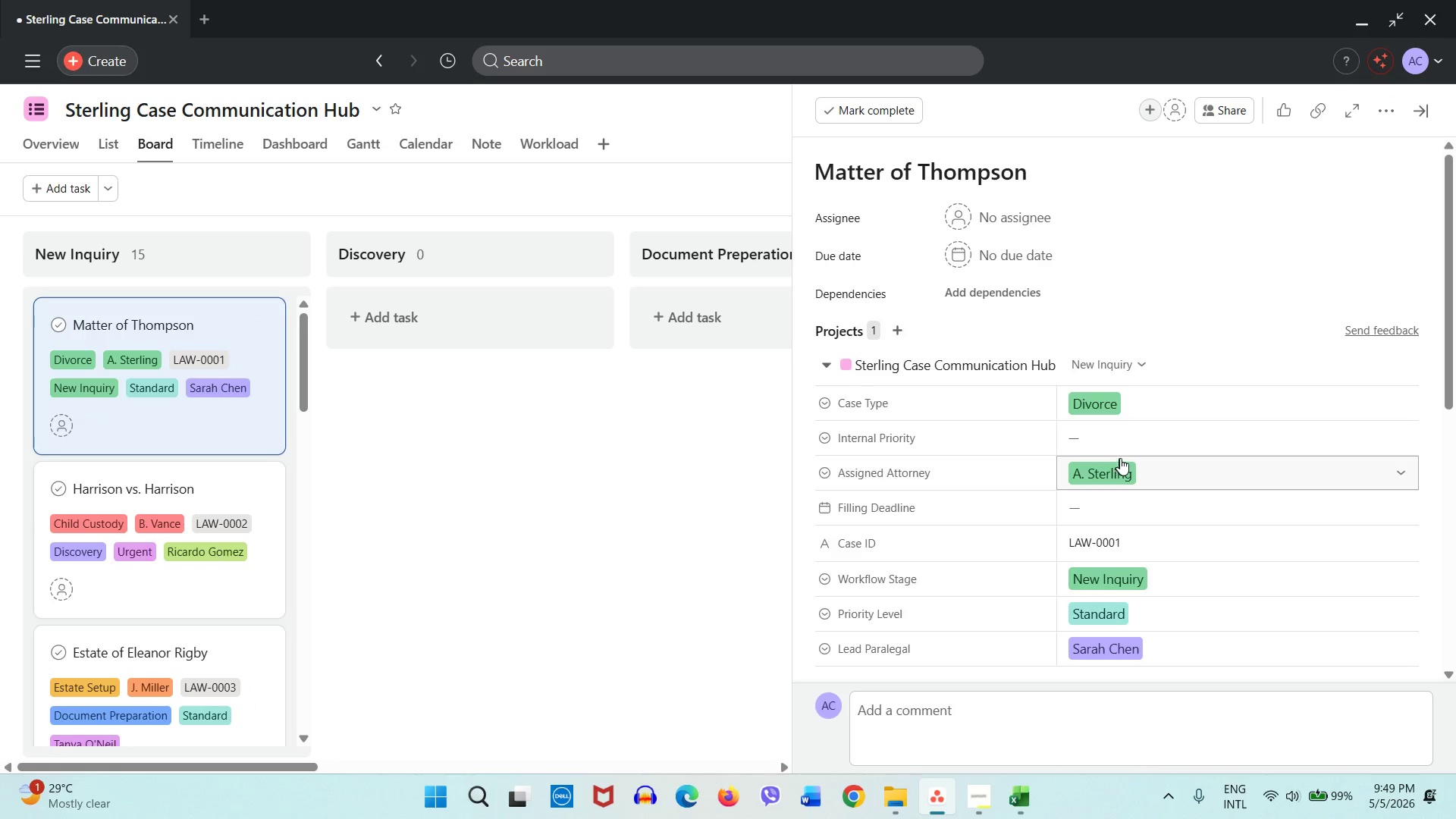 
left_click([680, 437])
 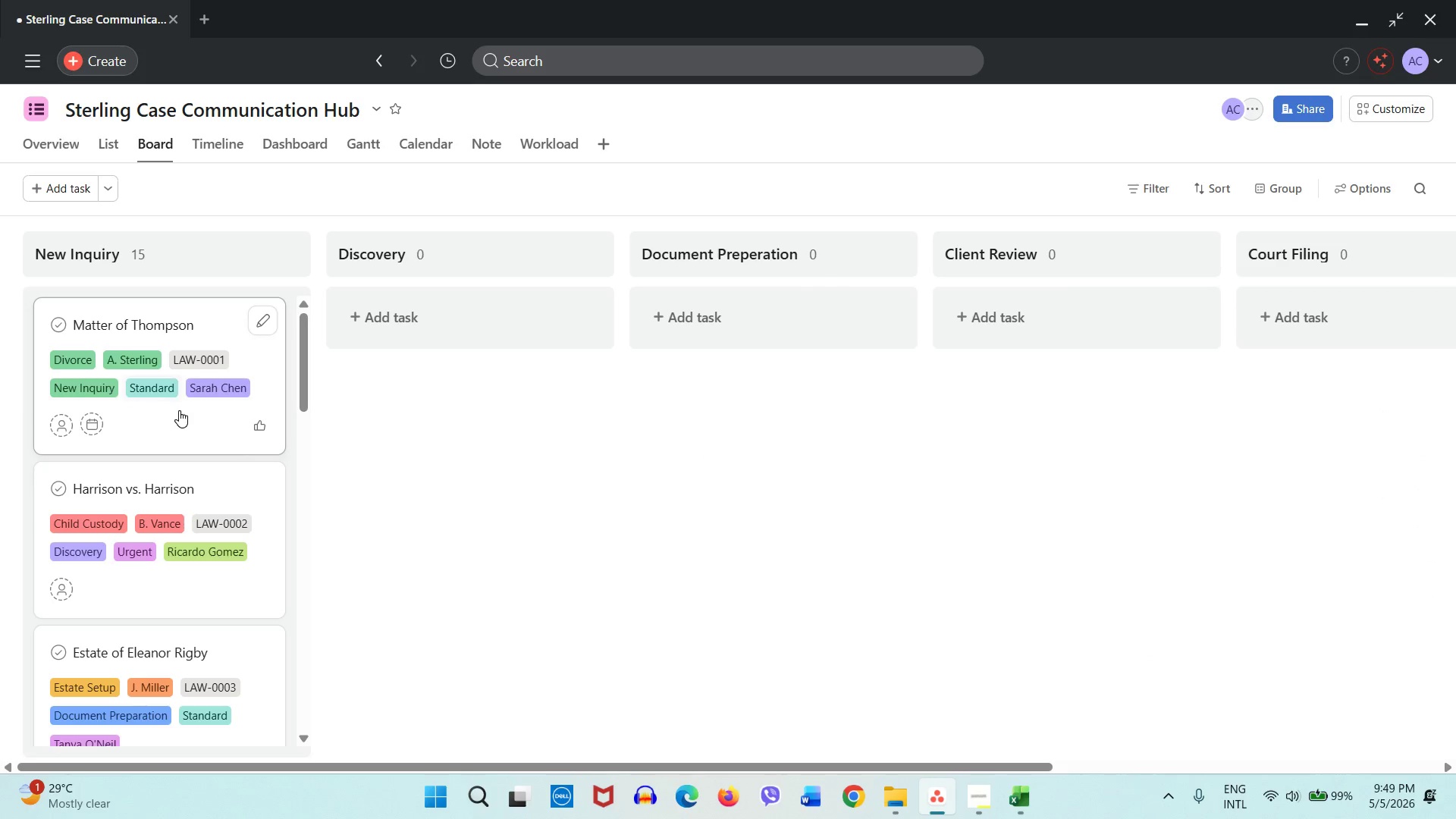 
left_click([179, 410])
 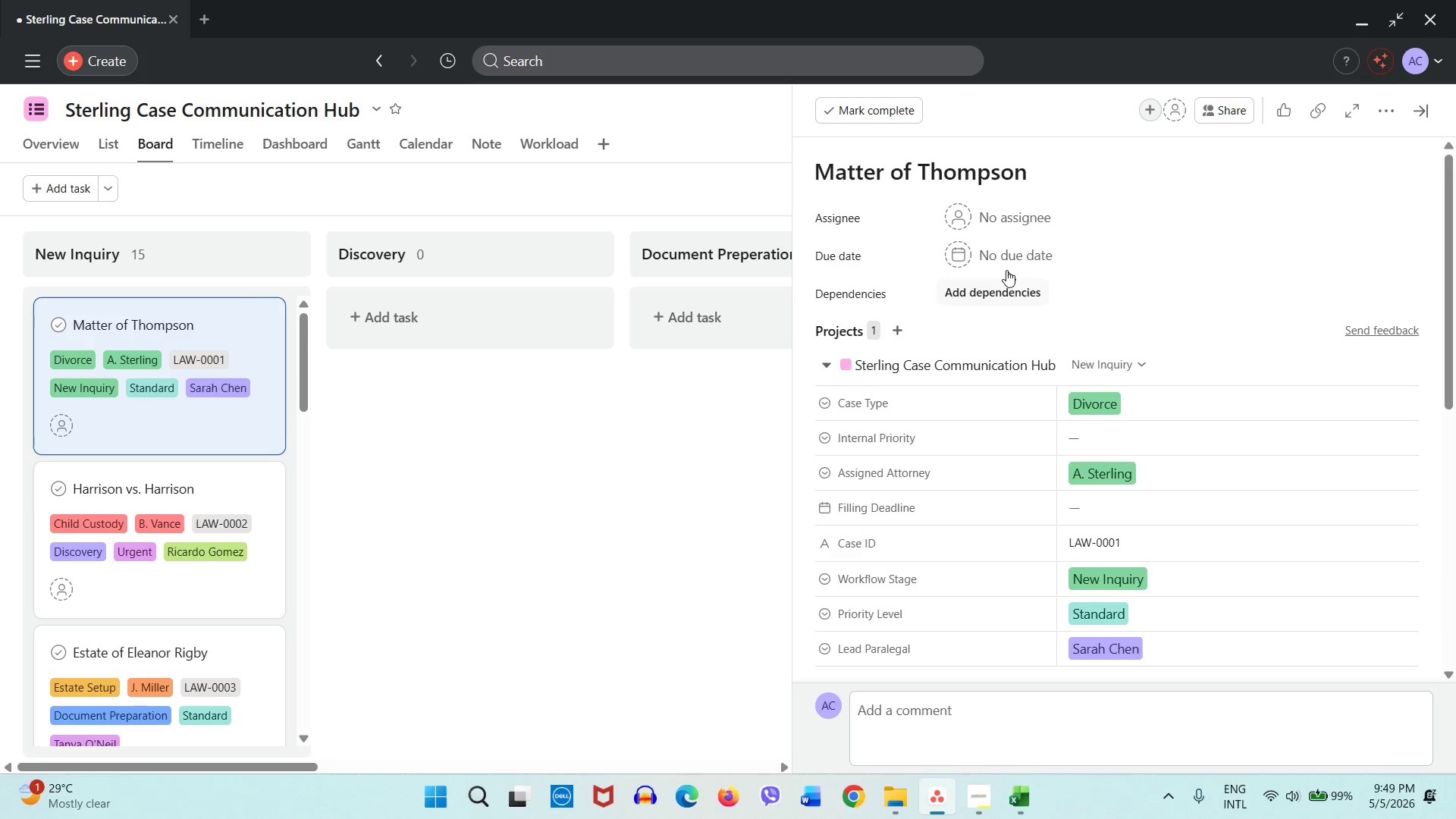 
left_click([671, 466])
 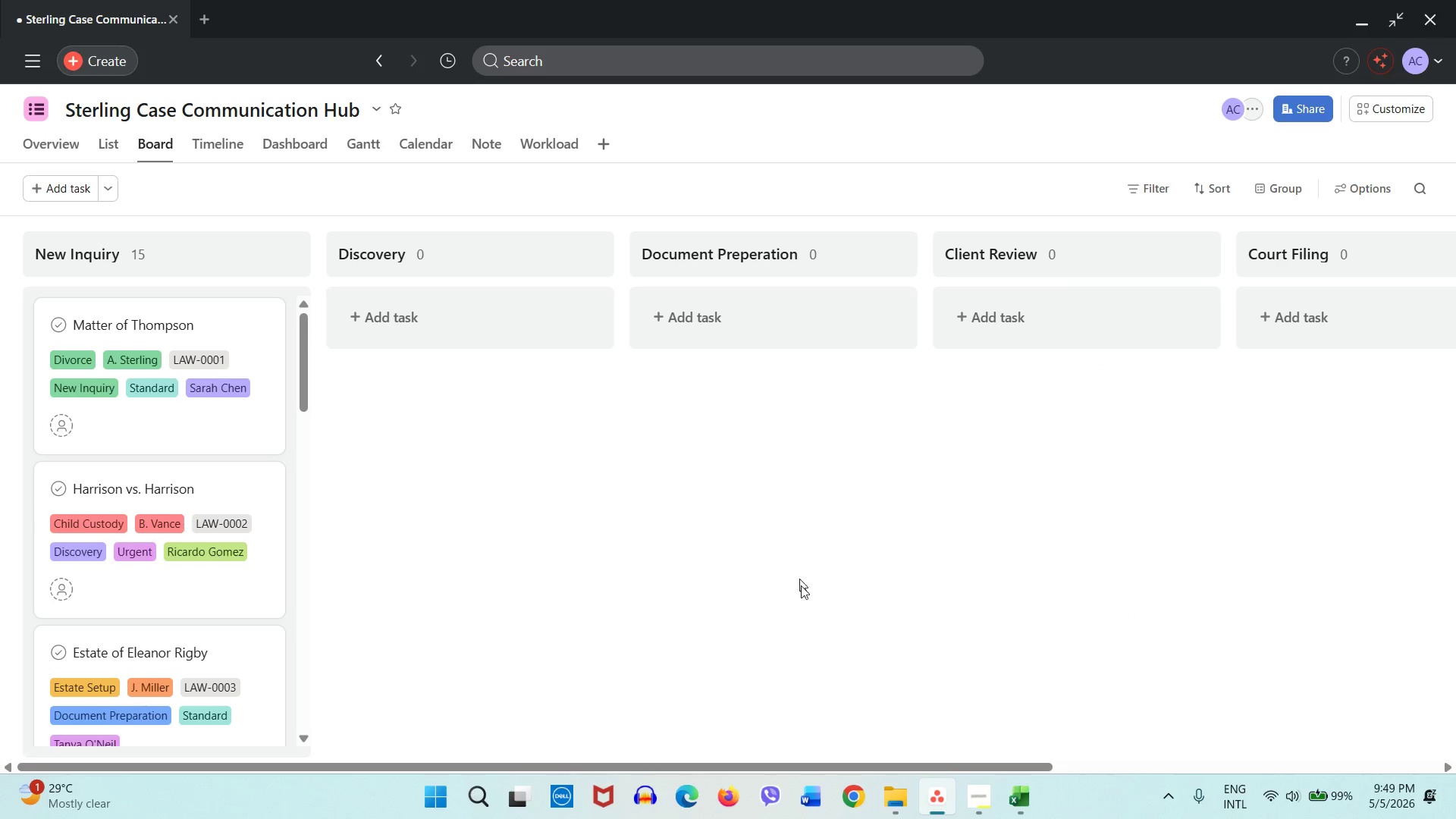 
left_click([1006, 793])
 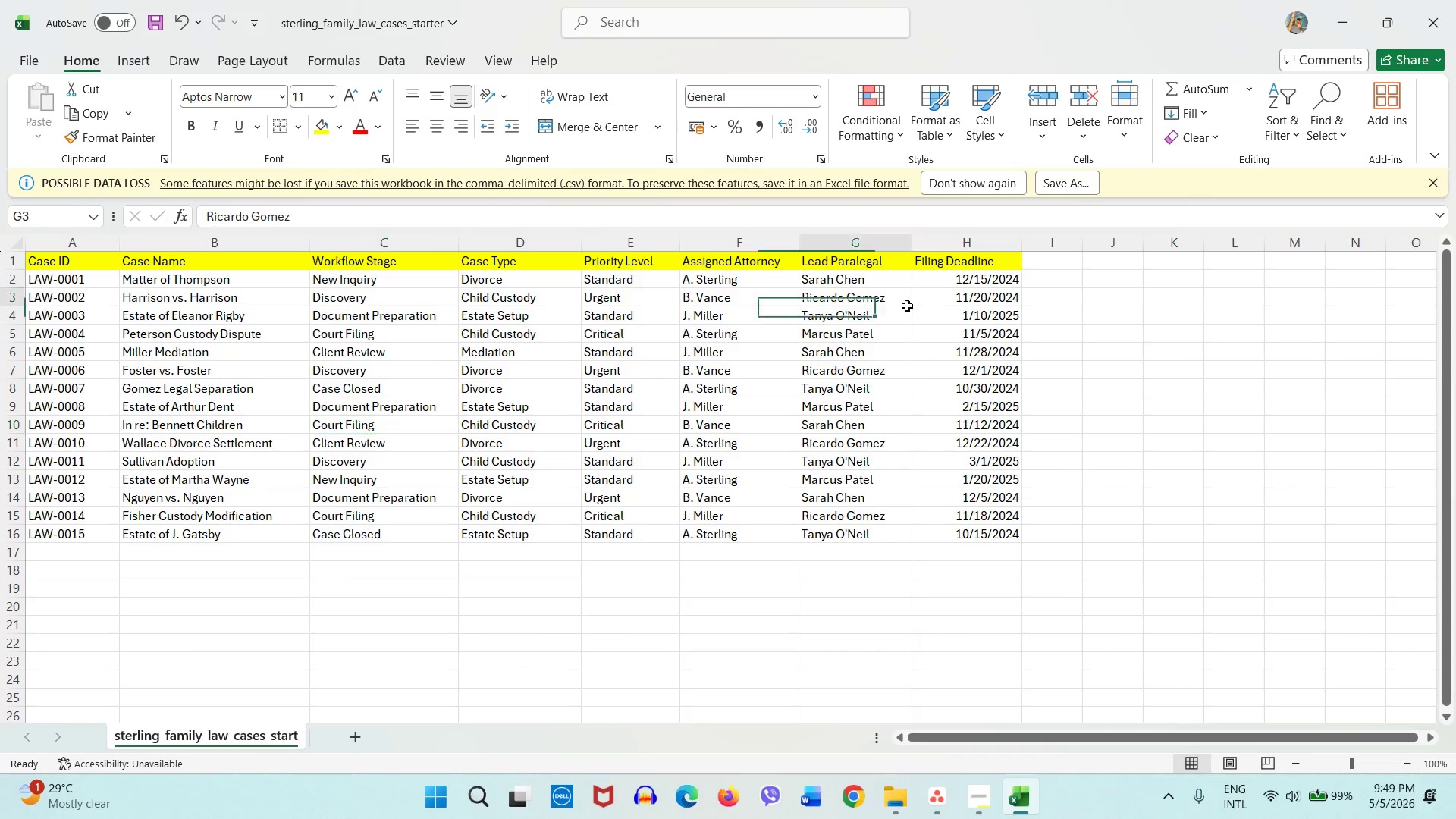 
double_click([953, 278])
 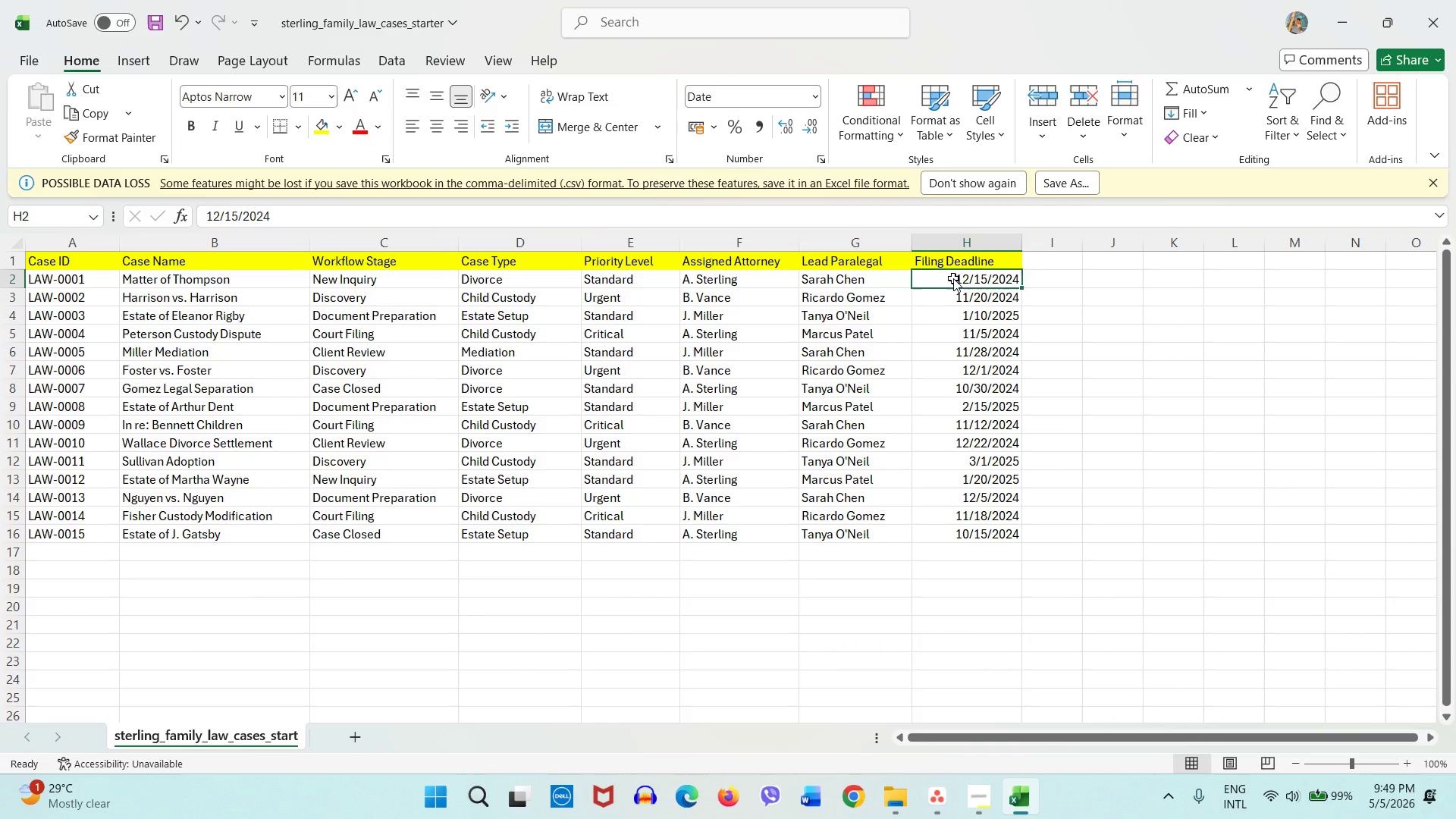 
key(Alt+AltLeft)
 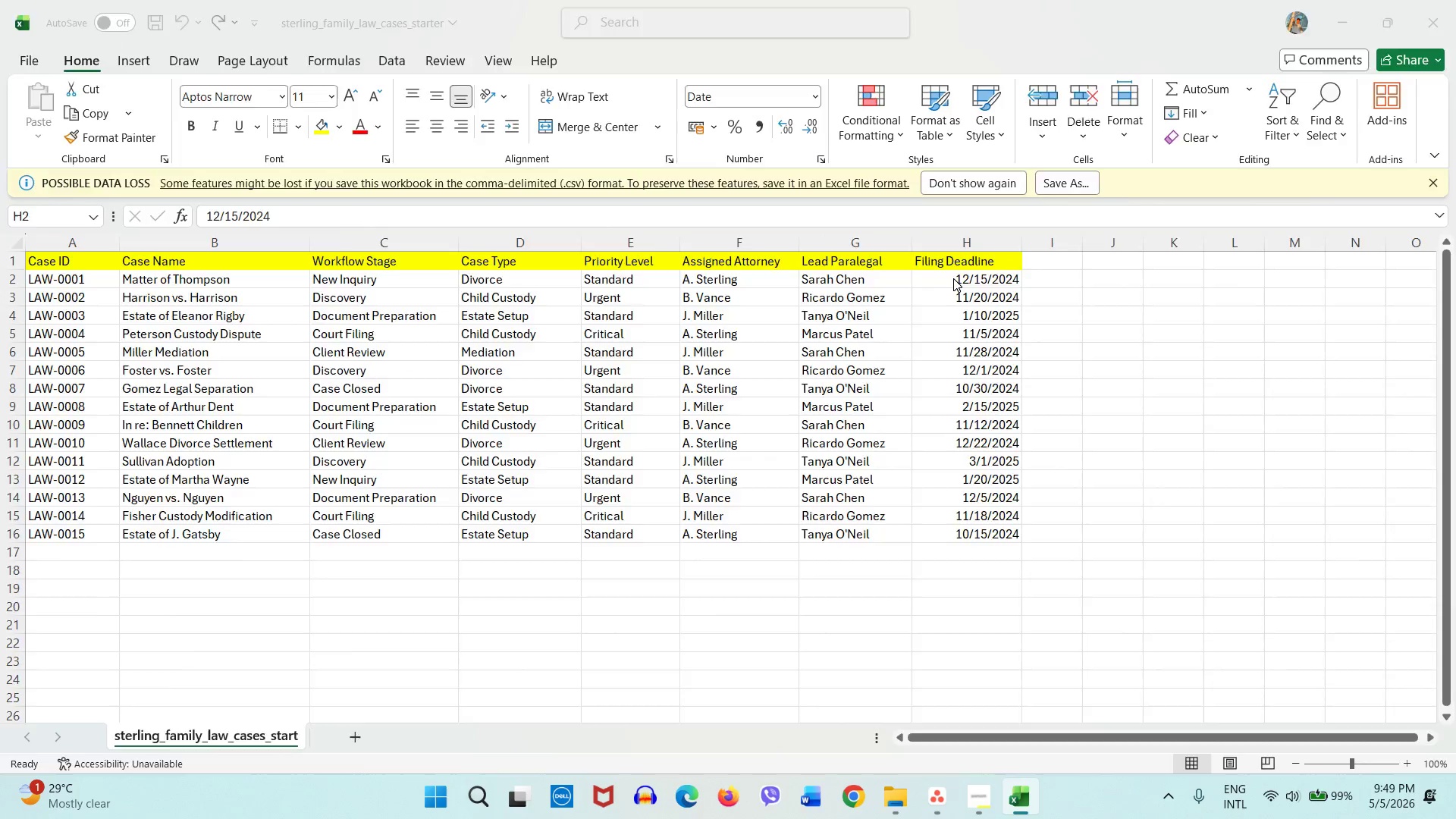 
key(Alt+Tab)
 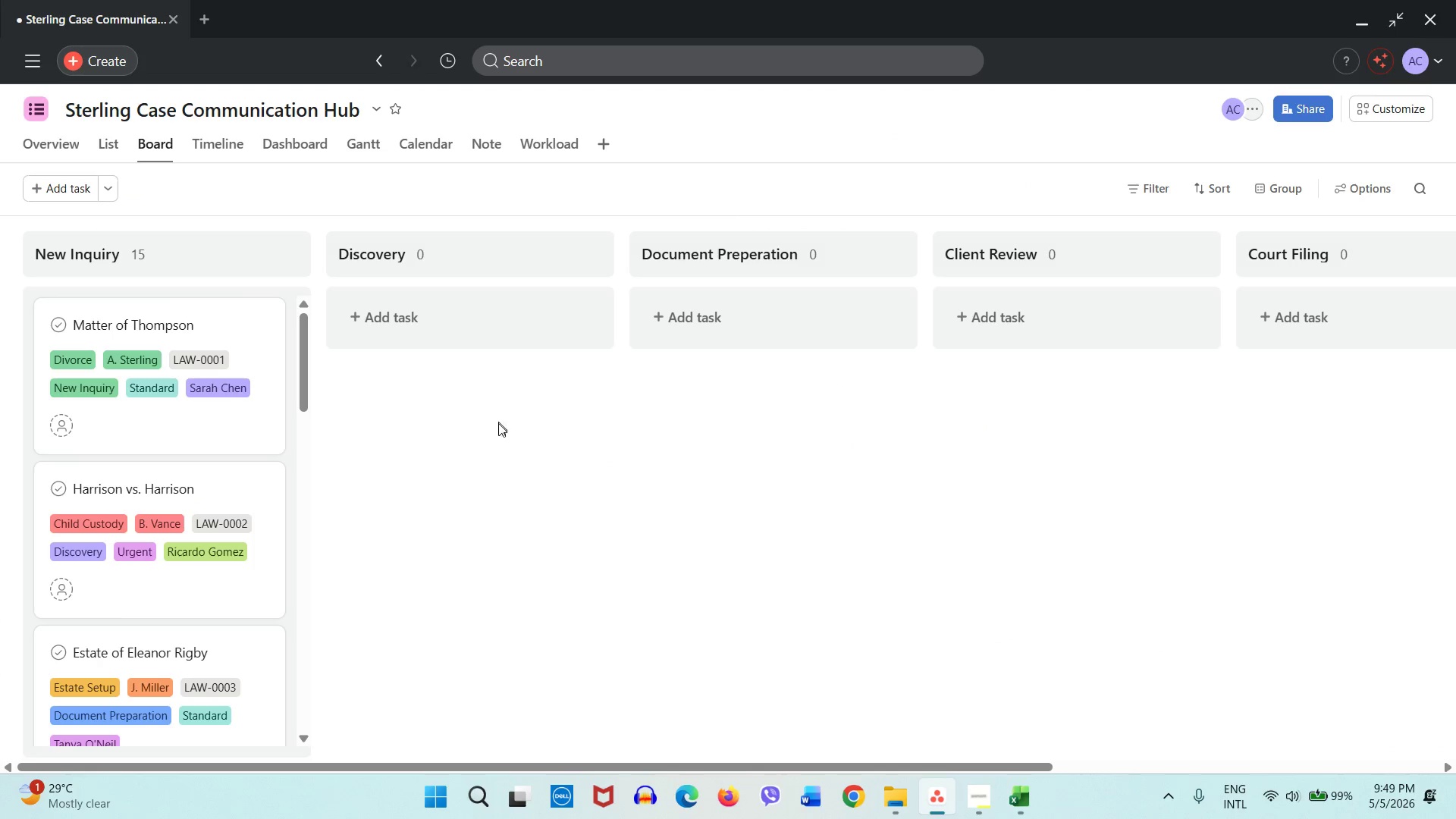 
left_click([516, 428])
 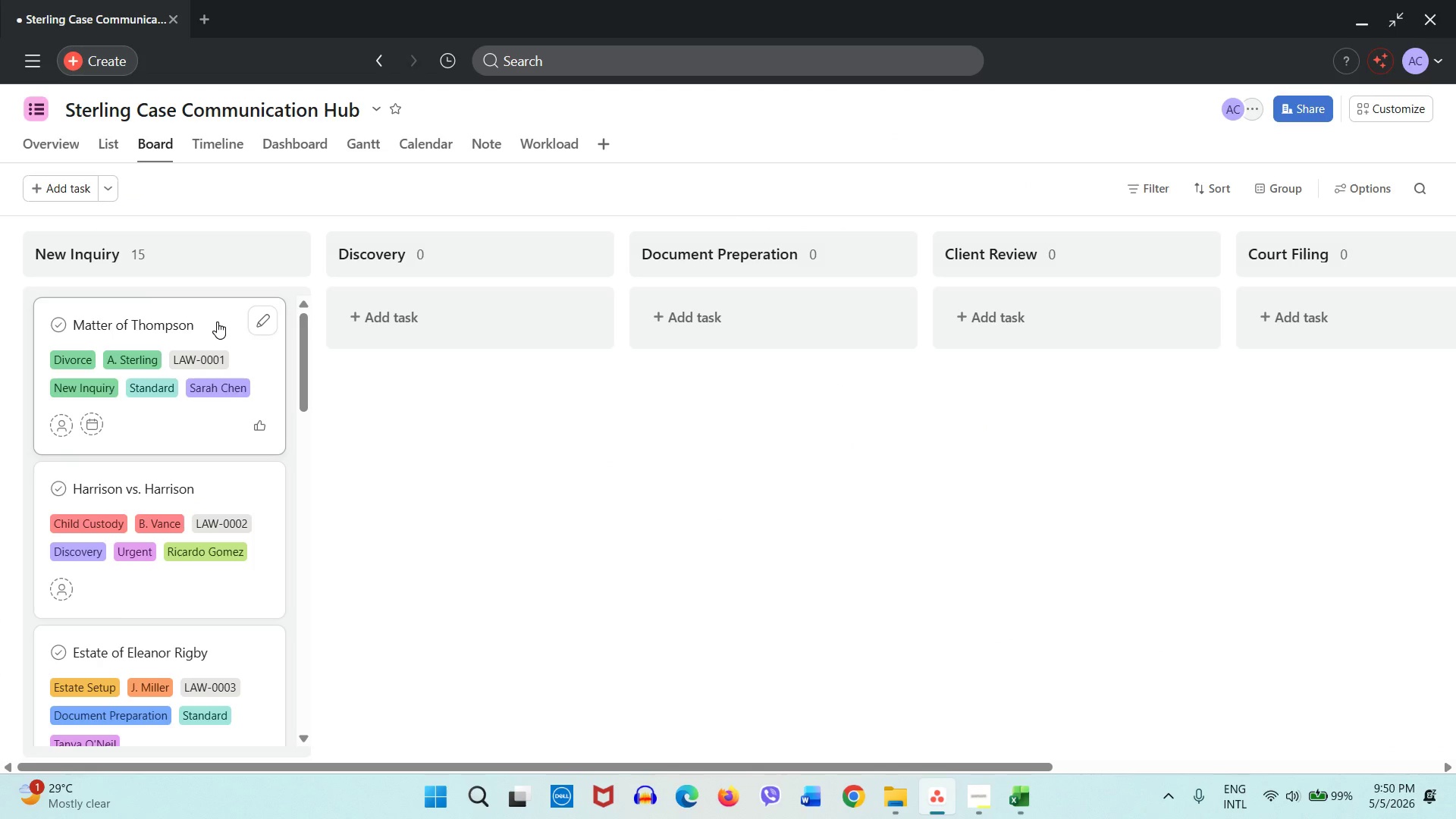 
wait(12.72)
 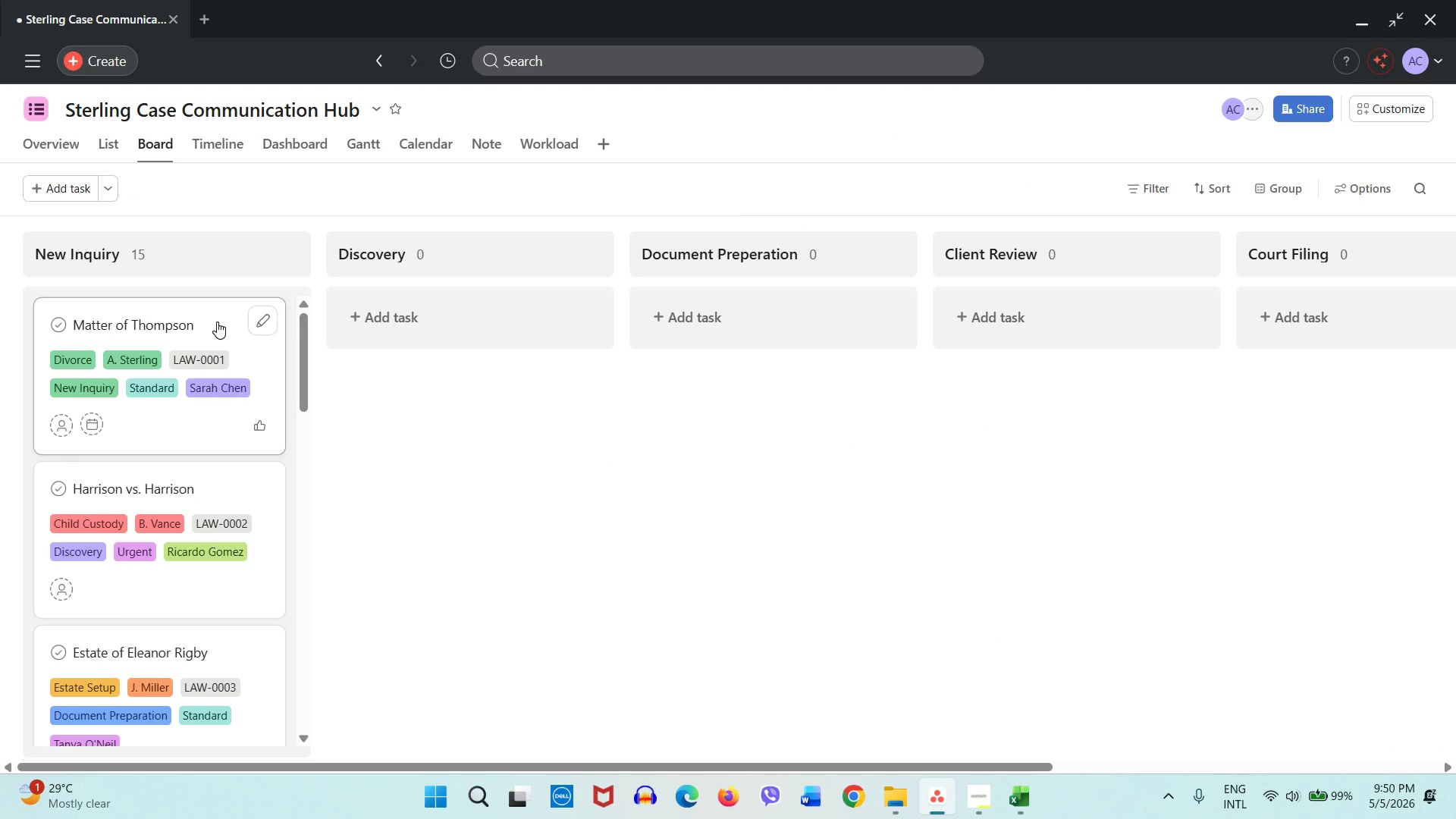 
left_click([998, 796])